 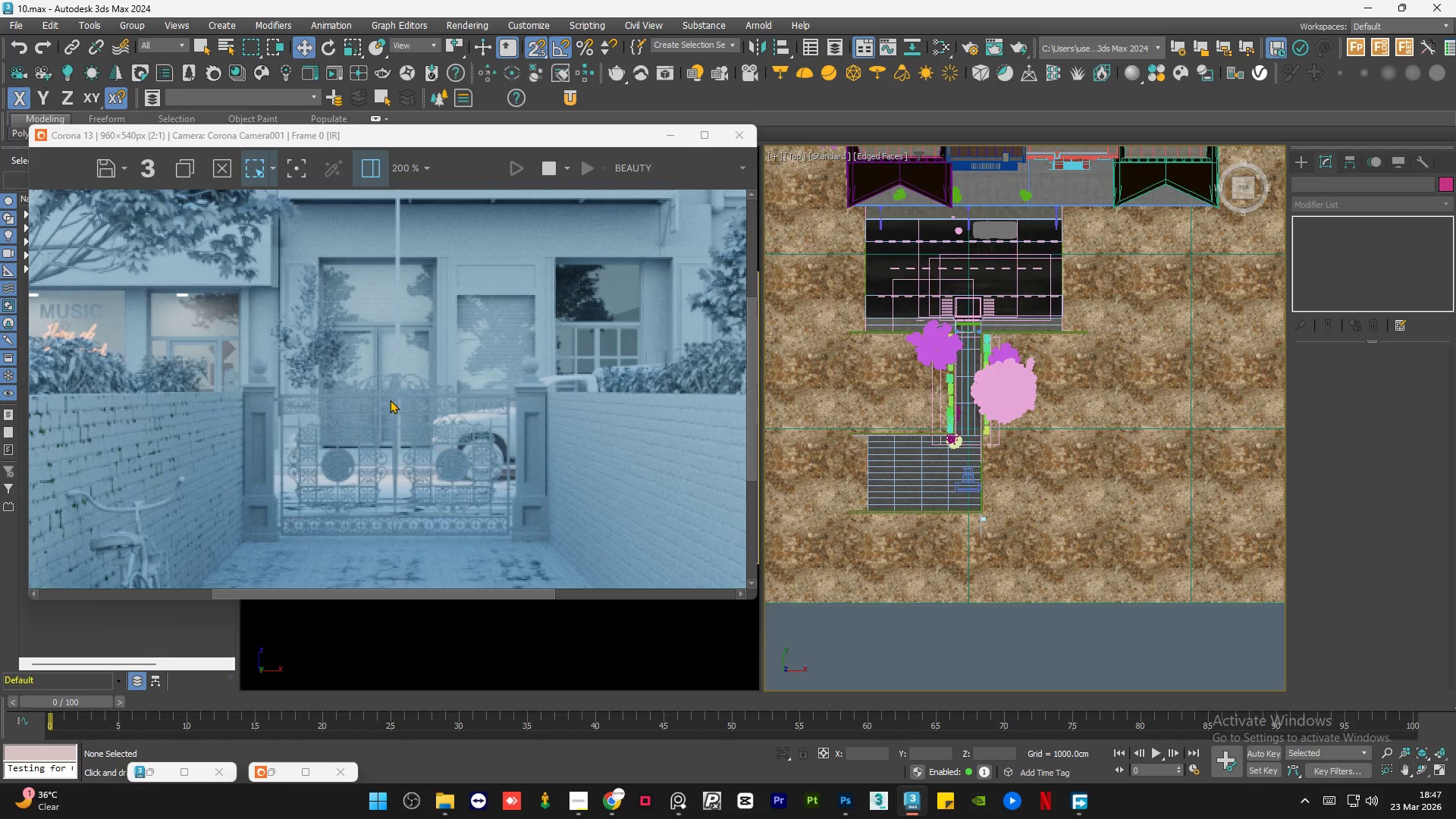 
scroll: coordinate [390, 400], scroll_direction: down, amount: 1.0
 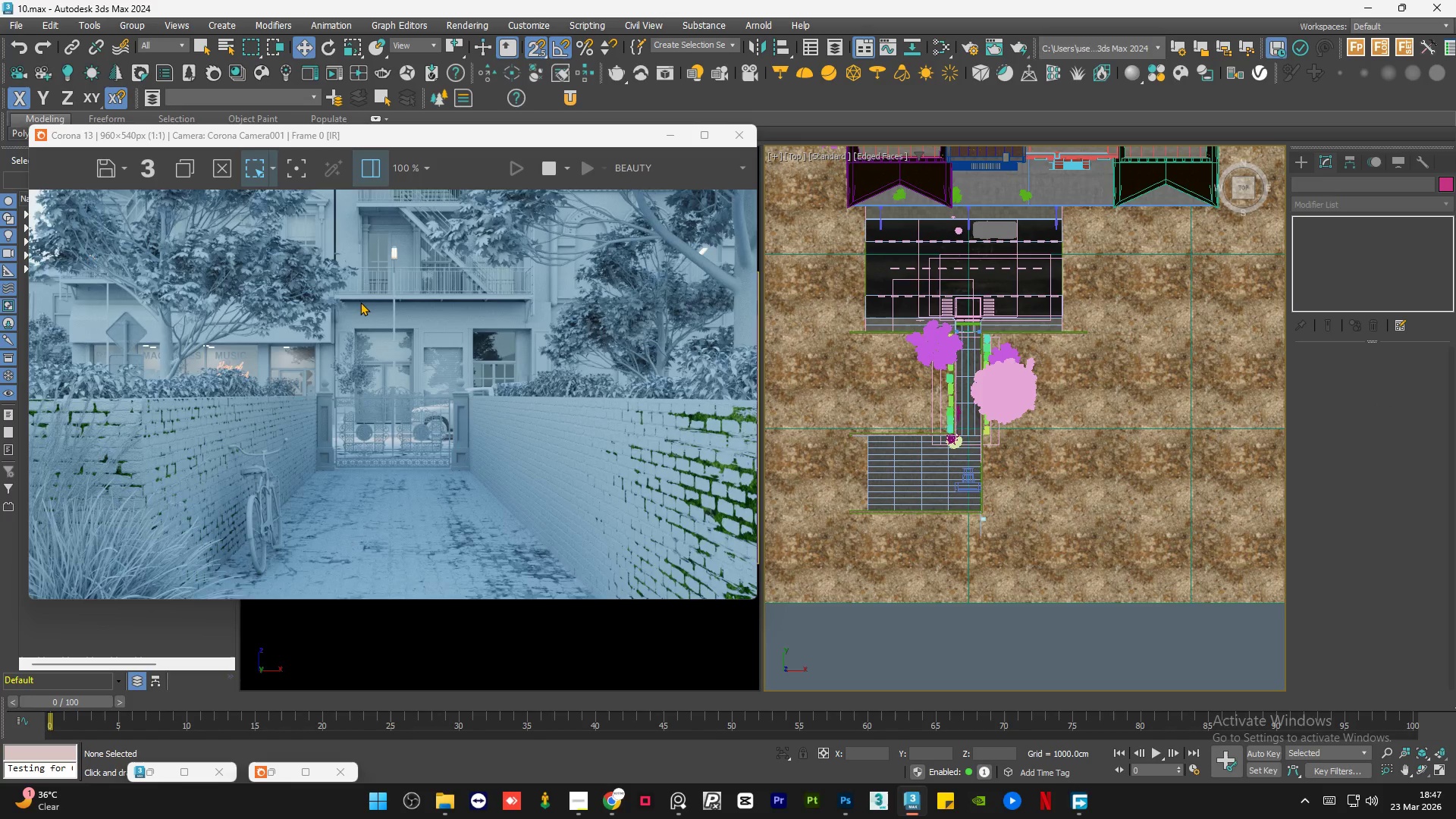 
scroll: coordinate [360, 301], scroll_direction: up, amount: 1.0
 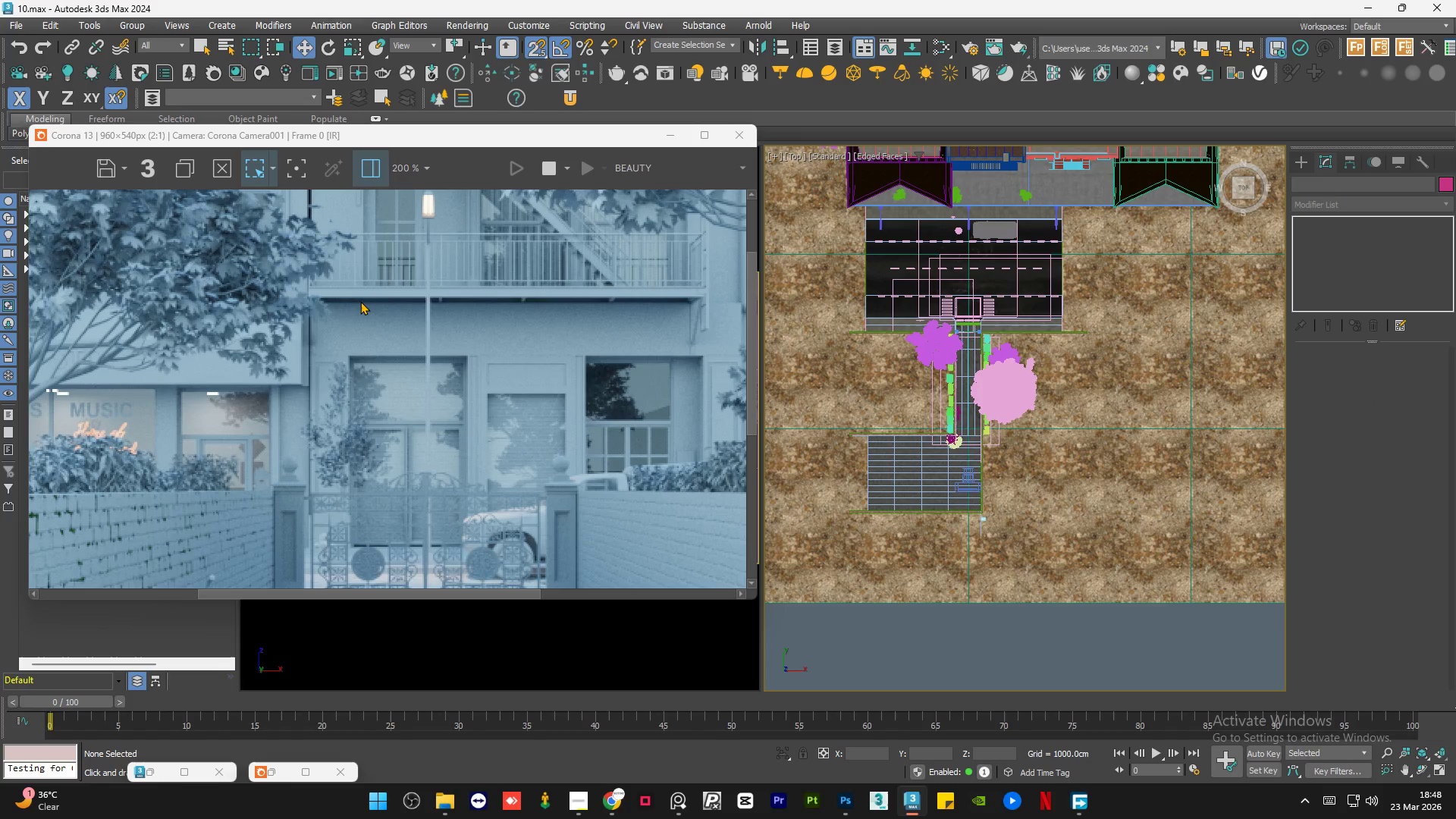 
scroll: coordinate [360, 301], scroll_direction: down, amount: 1.0
 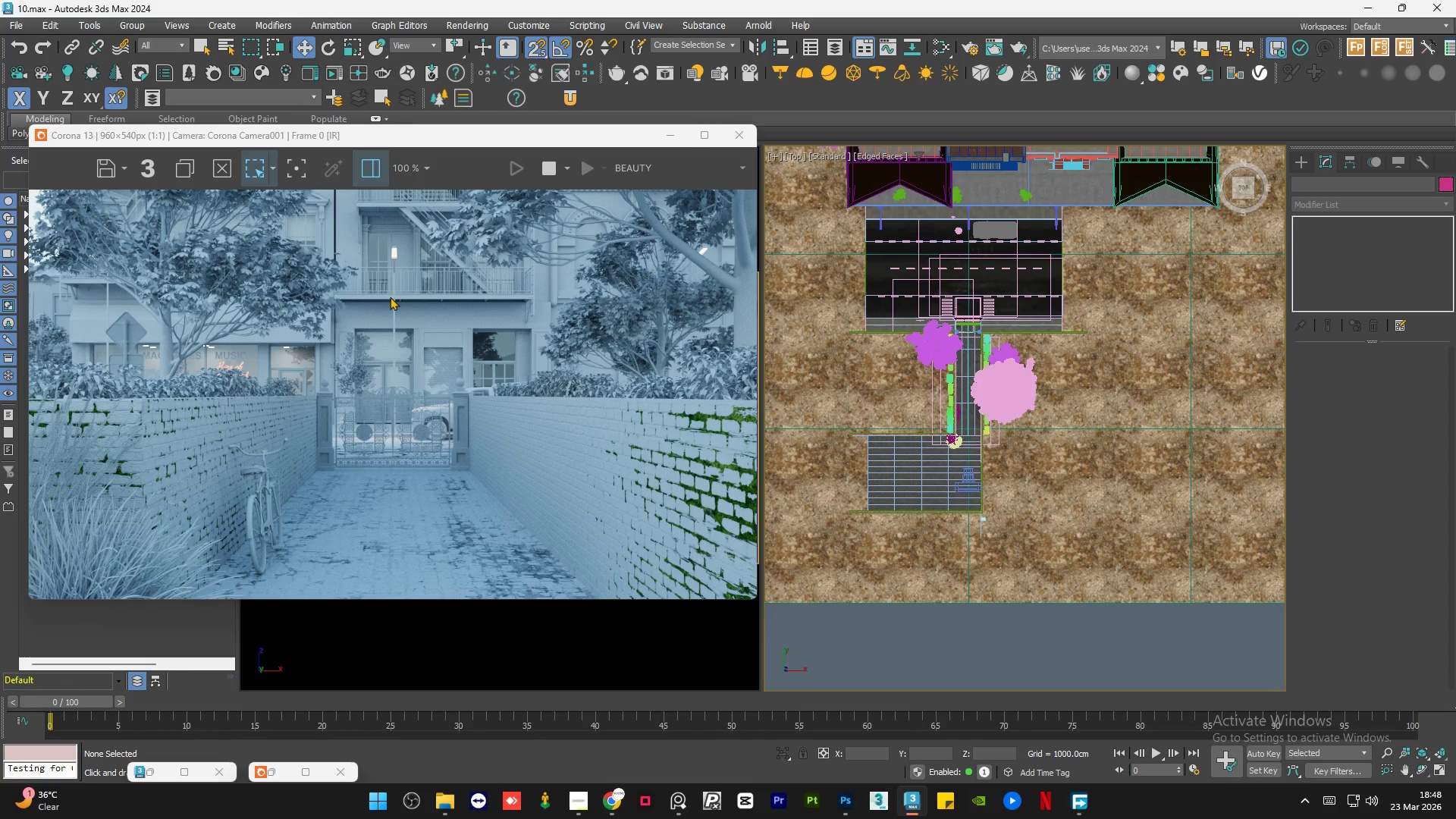 
scroll: coordinate [350, 315], scroll_direction: up, amount: 2.0
 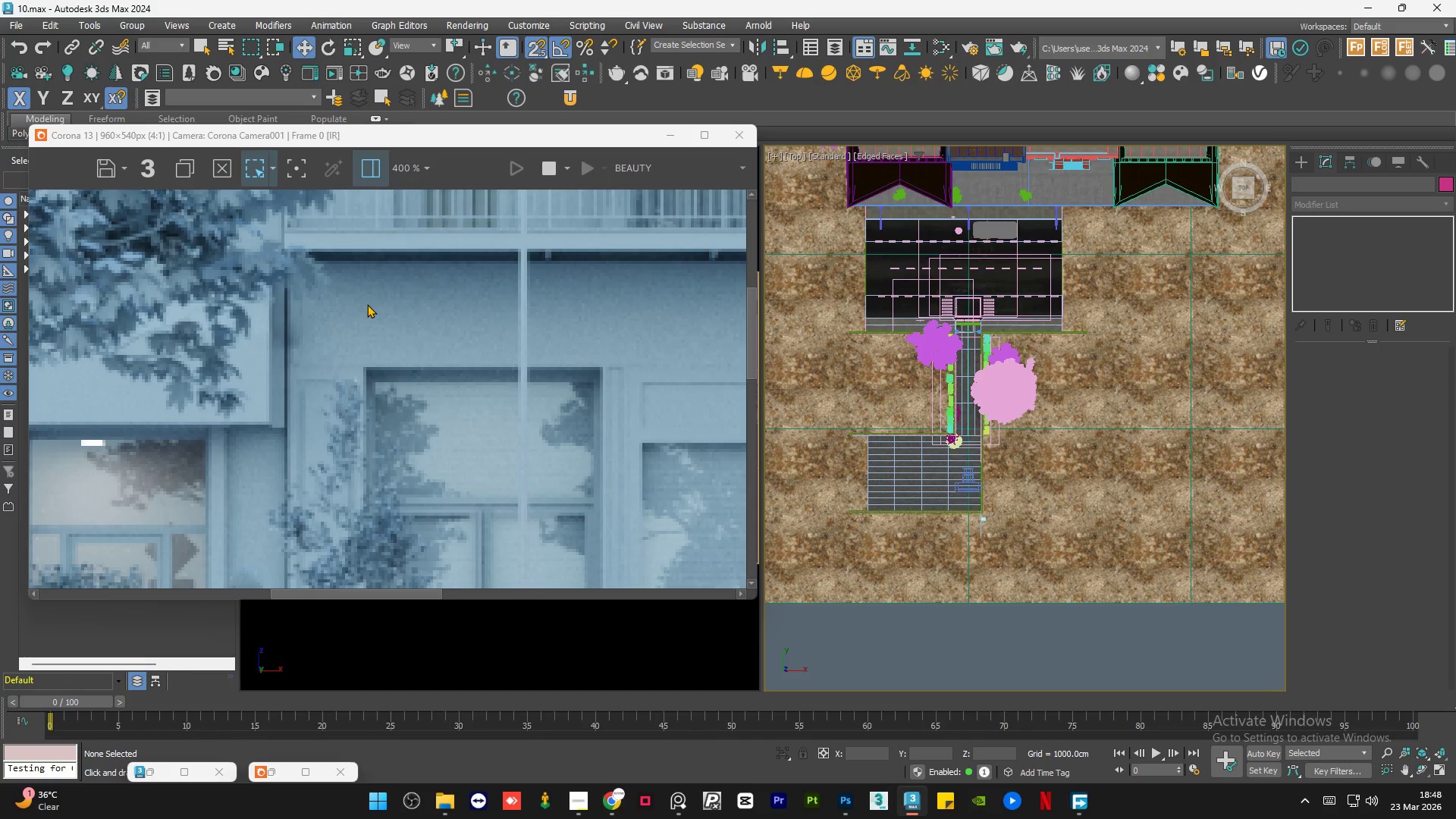 
scroll: coordinate [403, 337], scroll_direction: down, amount: 3.0
 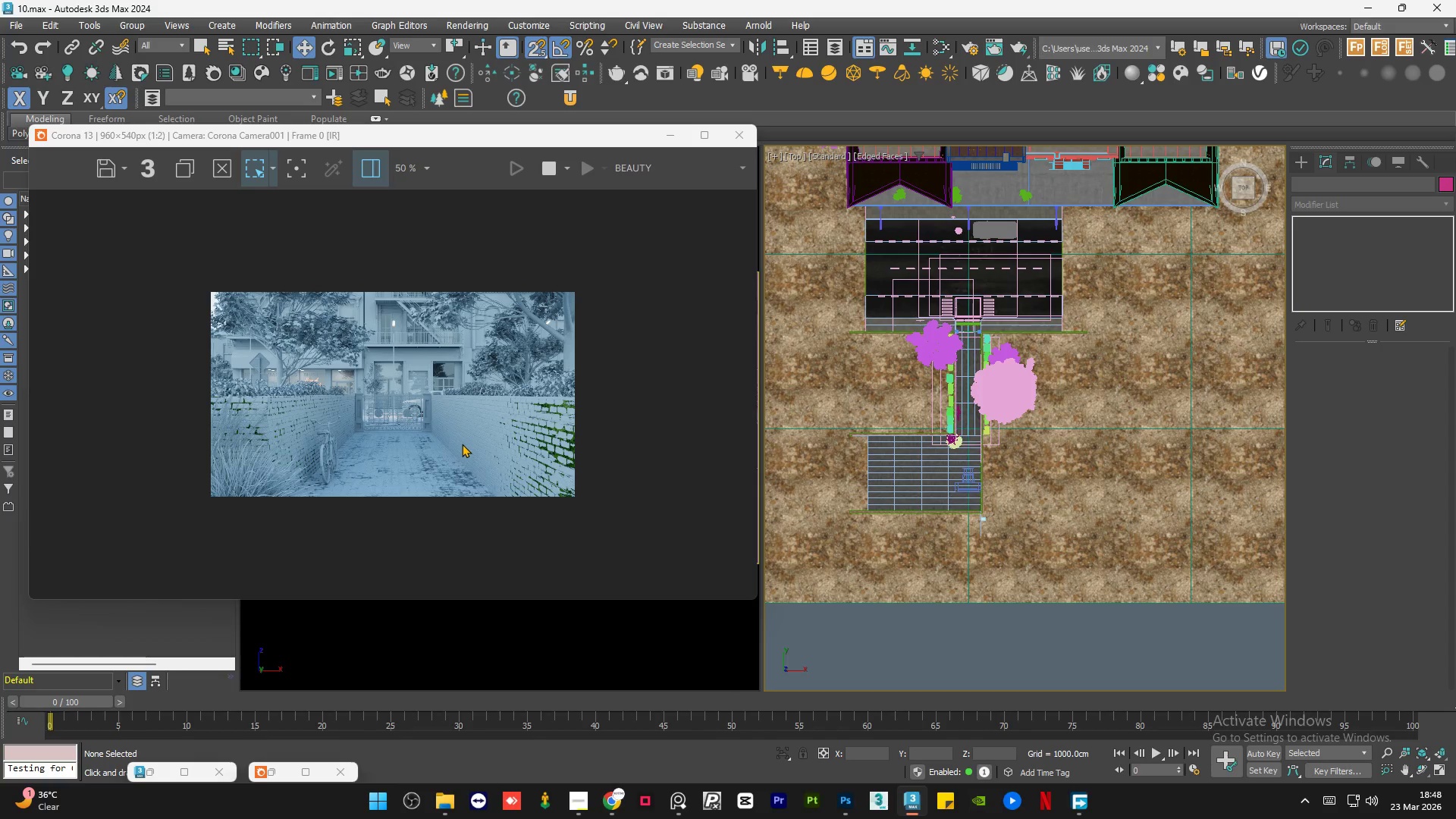 
scroll: coordinate [460, 445], scroll_direction: up, amount: 1.0
 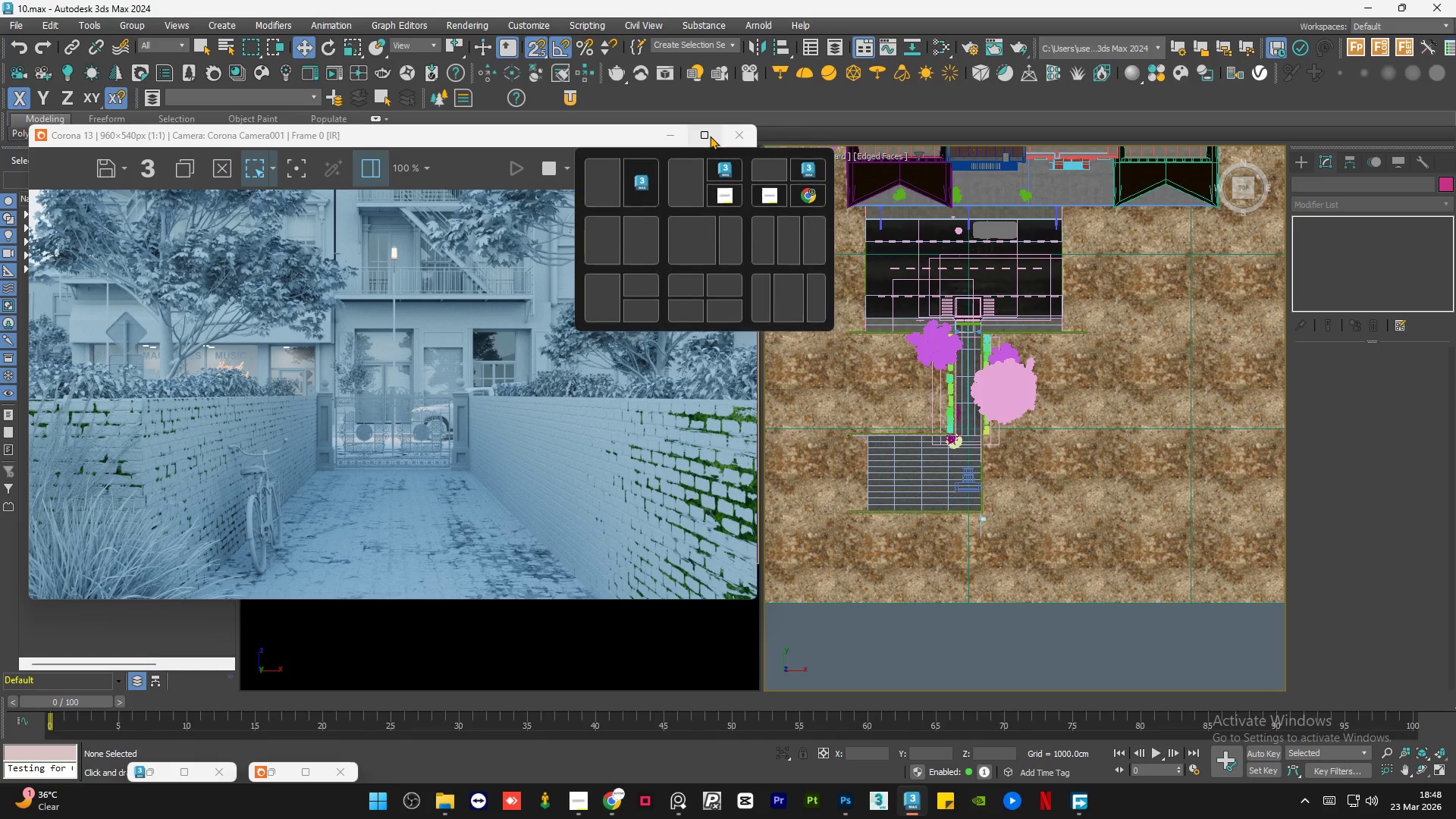 
left_click([710, 136])
 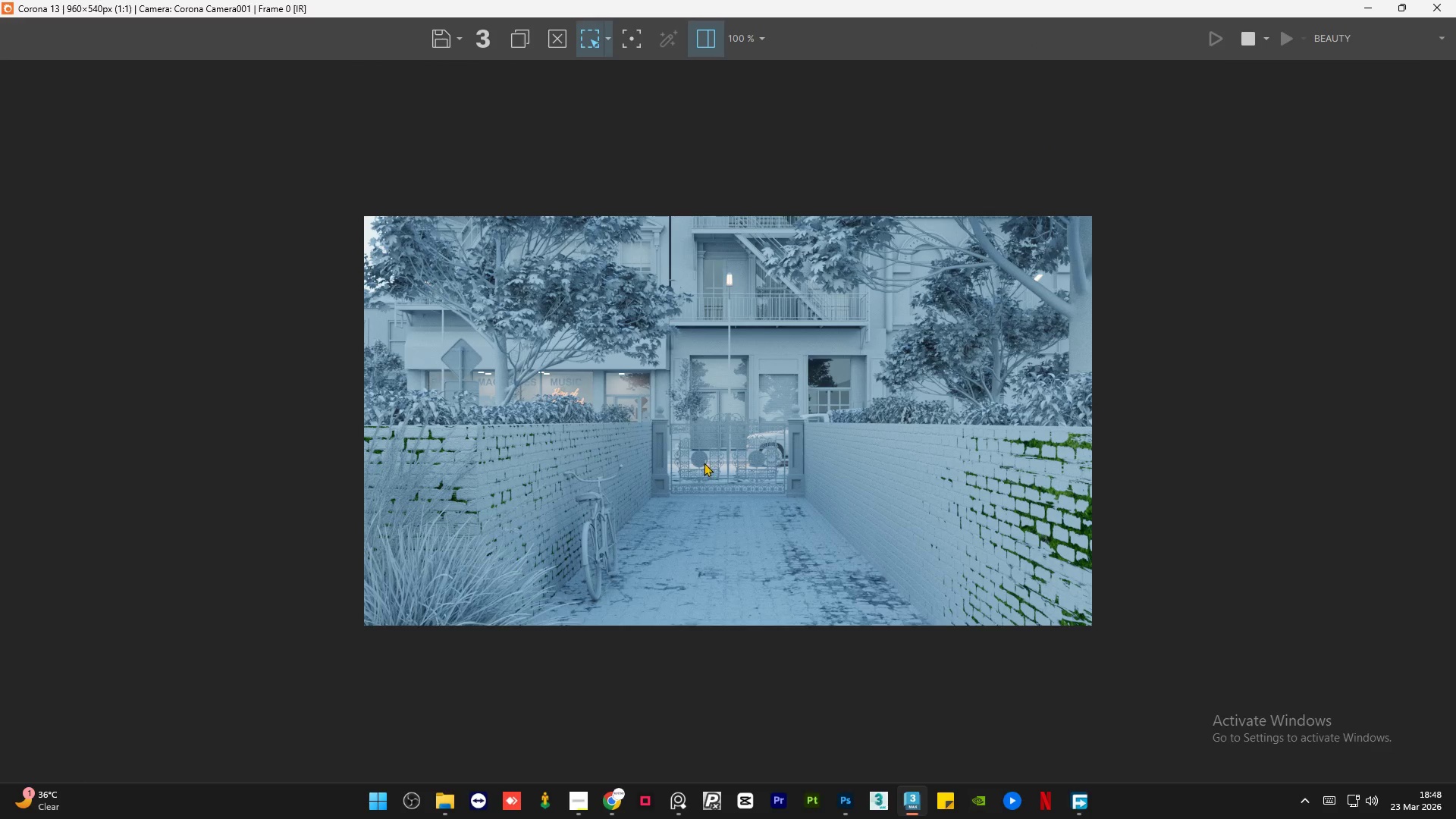 
scroll: coordinate [695, 469], scroll_direction: up, amount: 1.0
 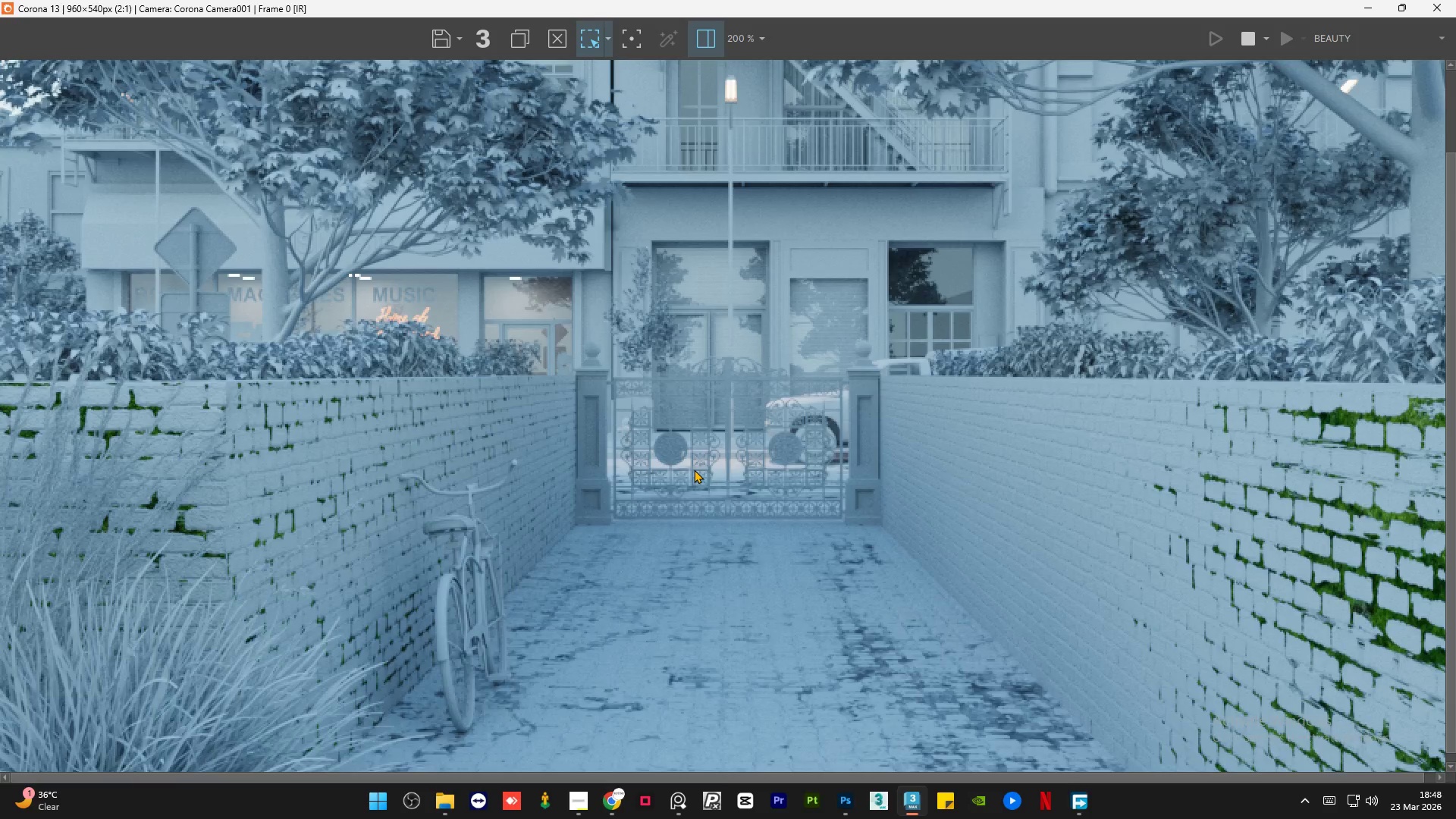 
scroll: coordinate [694, 469], scroll_direction: down, amount: 1.0
 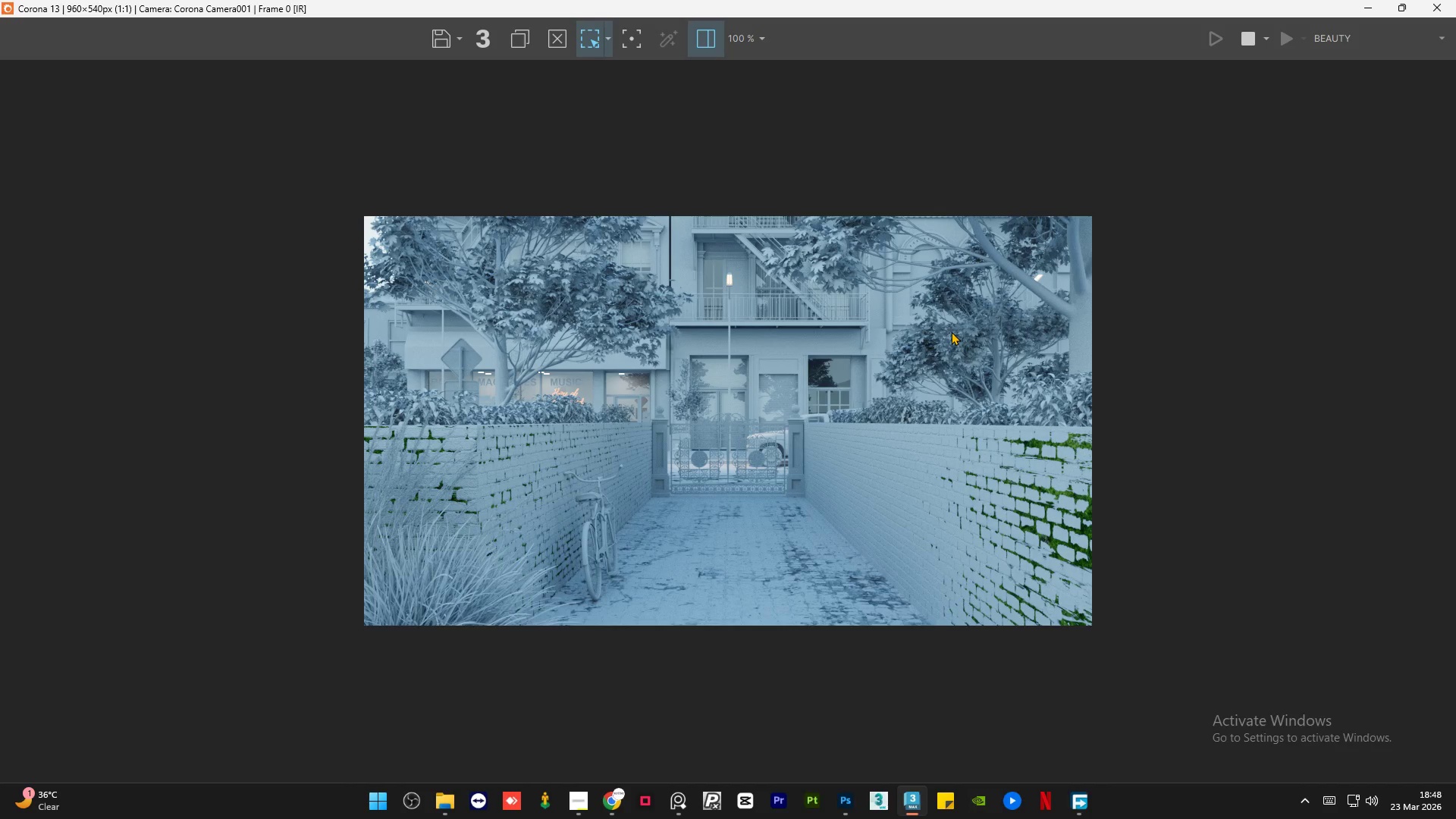 
scroll: coordinate [951, 331], scroll_direction: up, amount: 1.0
 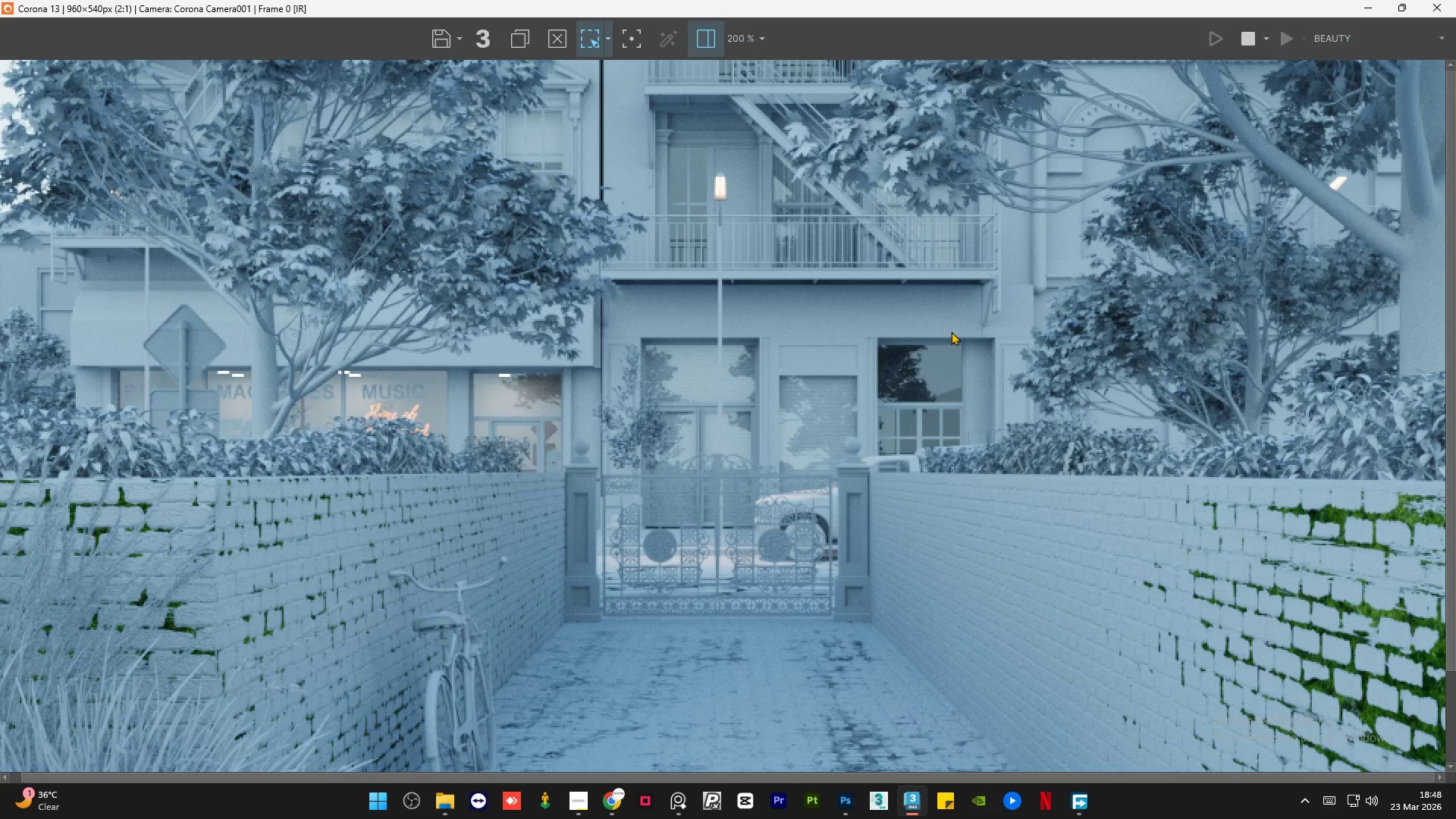 
scroll: coordinate [951, 331], scroll_direction: down, amount: 1.0
 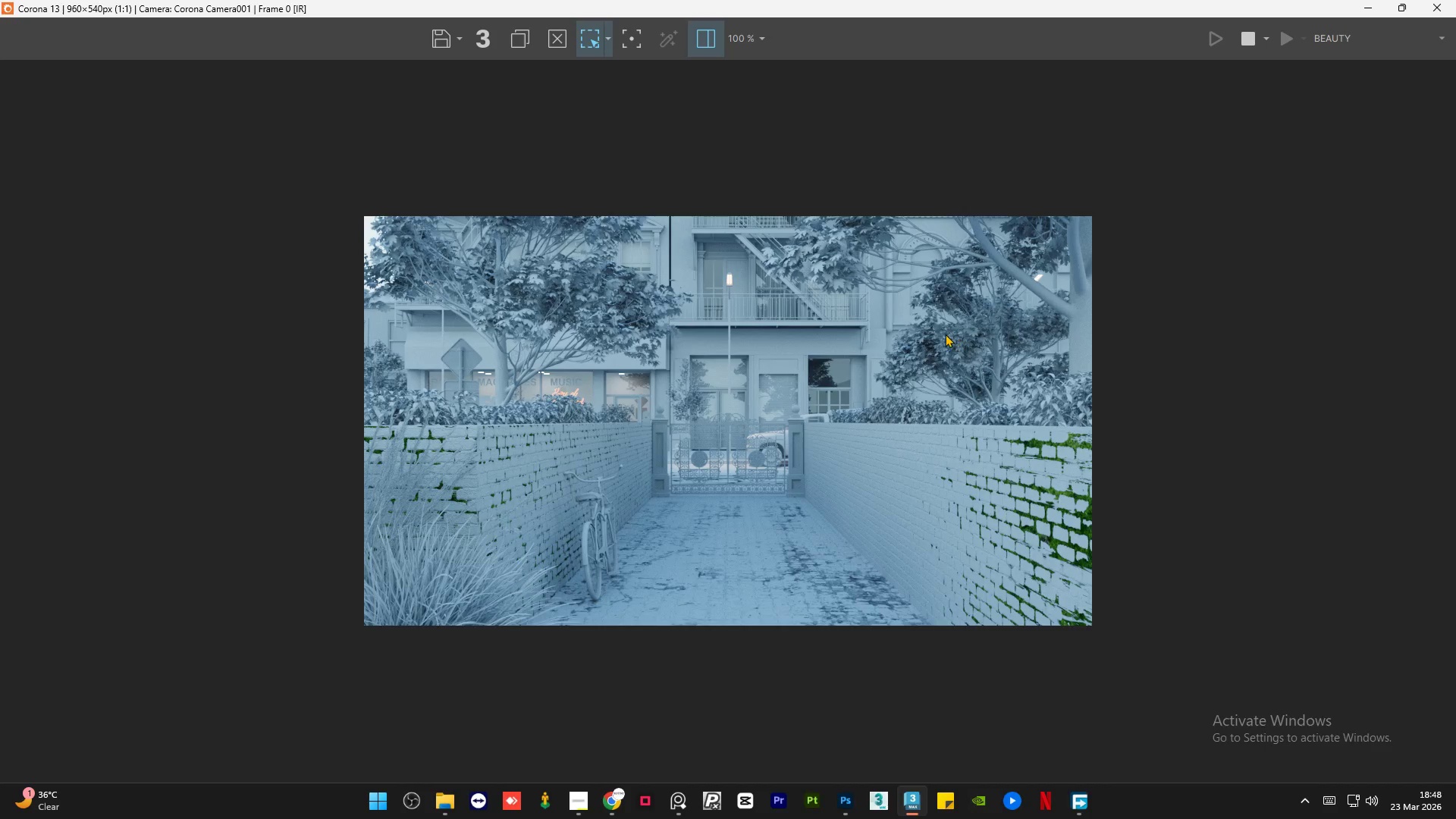 
scroll: coordinate [945, 335], scroll_direction: up, amount: 1.0
 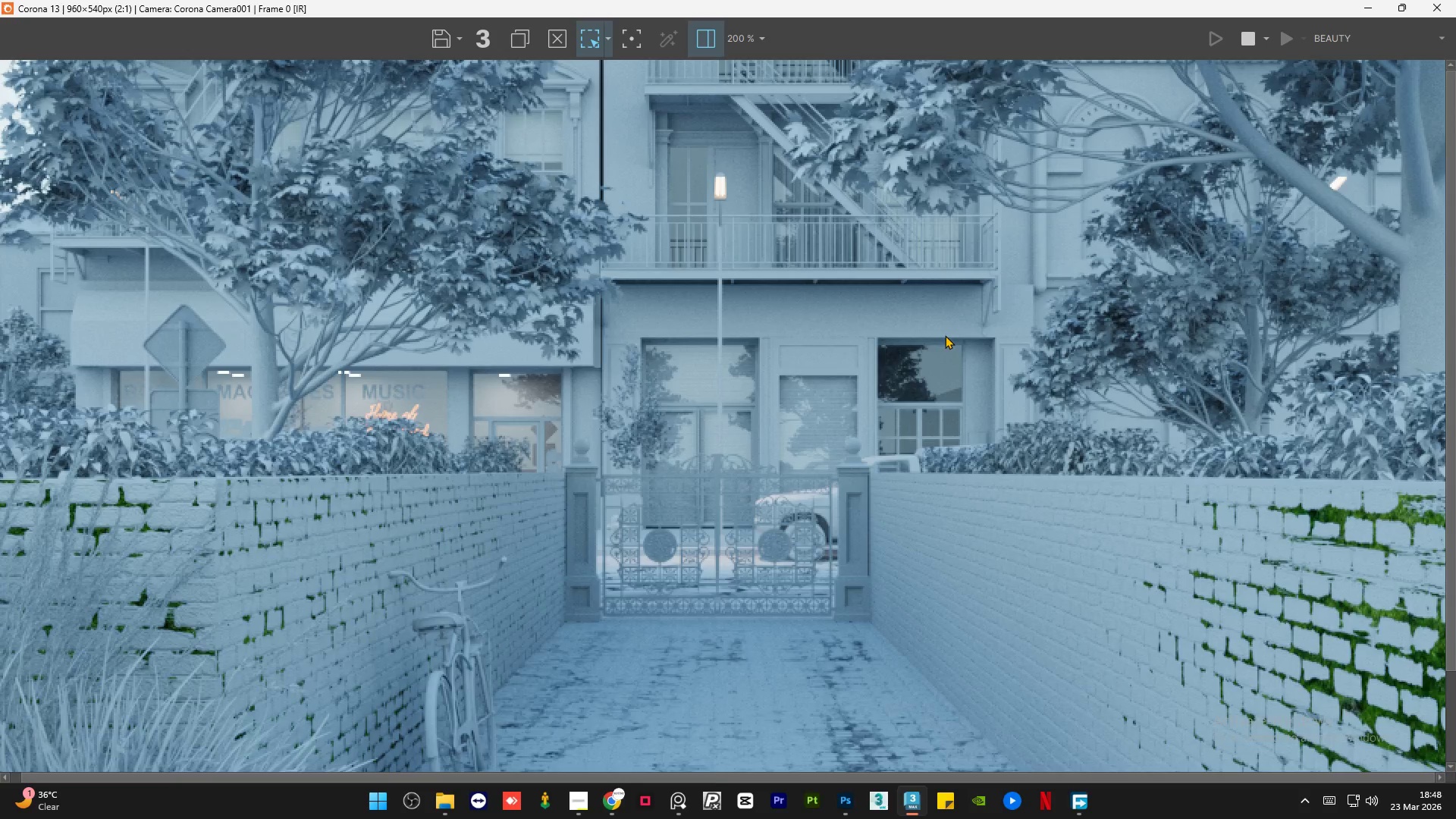 
scroll: coordinate [940, 338], scroll_direction: down, amount: 1.0
 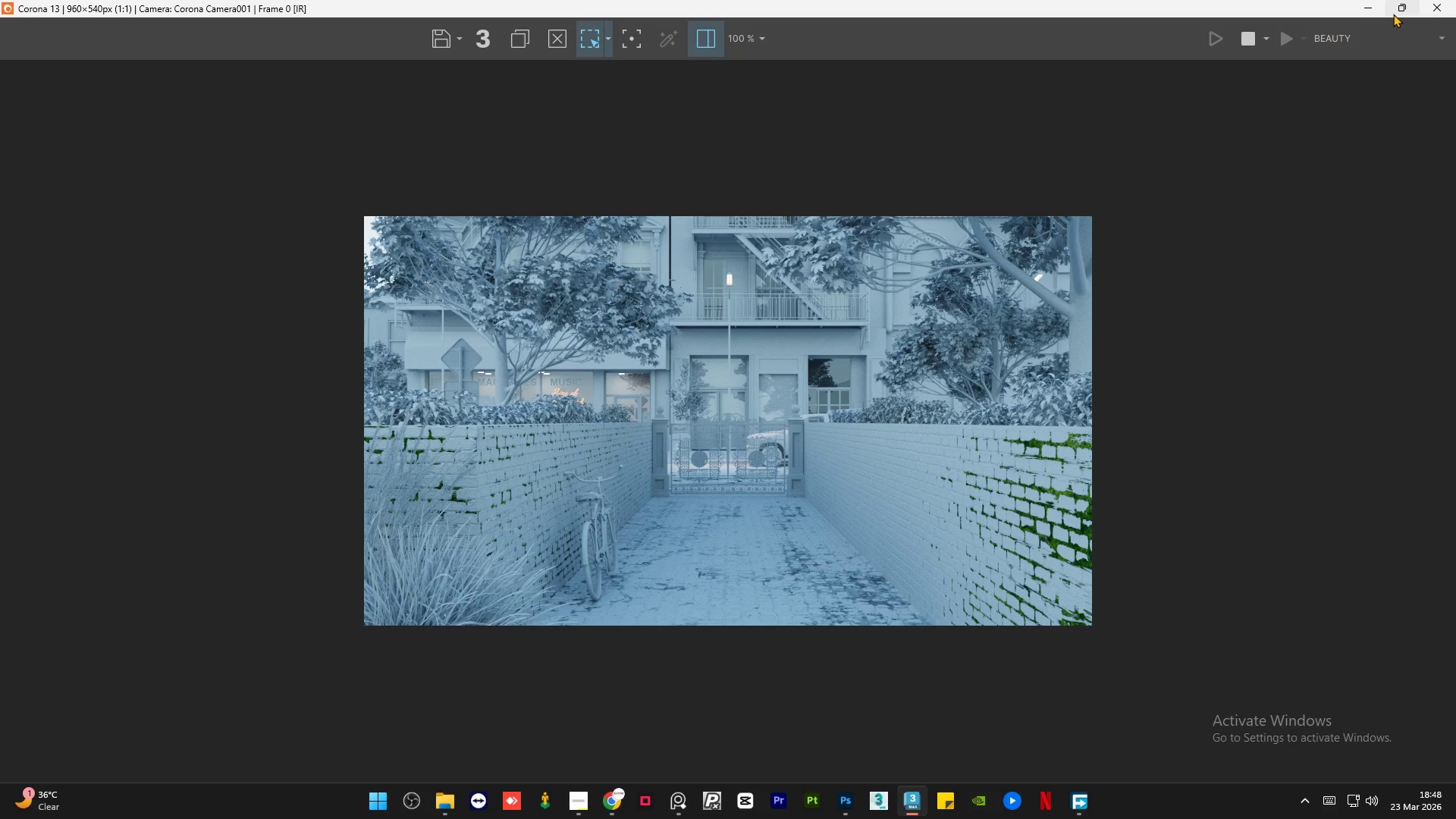 
left_click([1394, 13])
 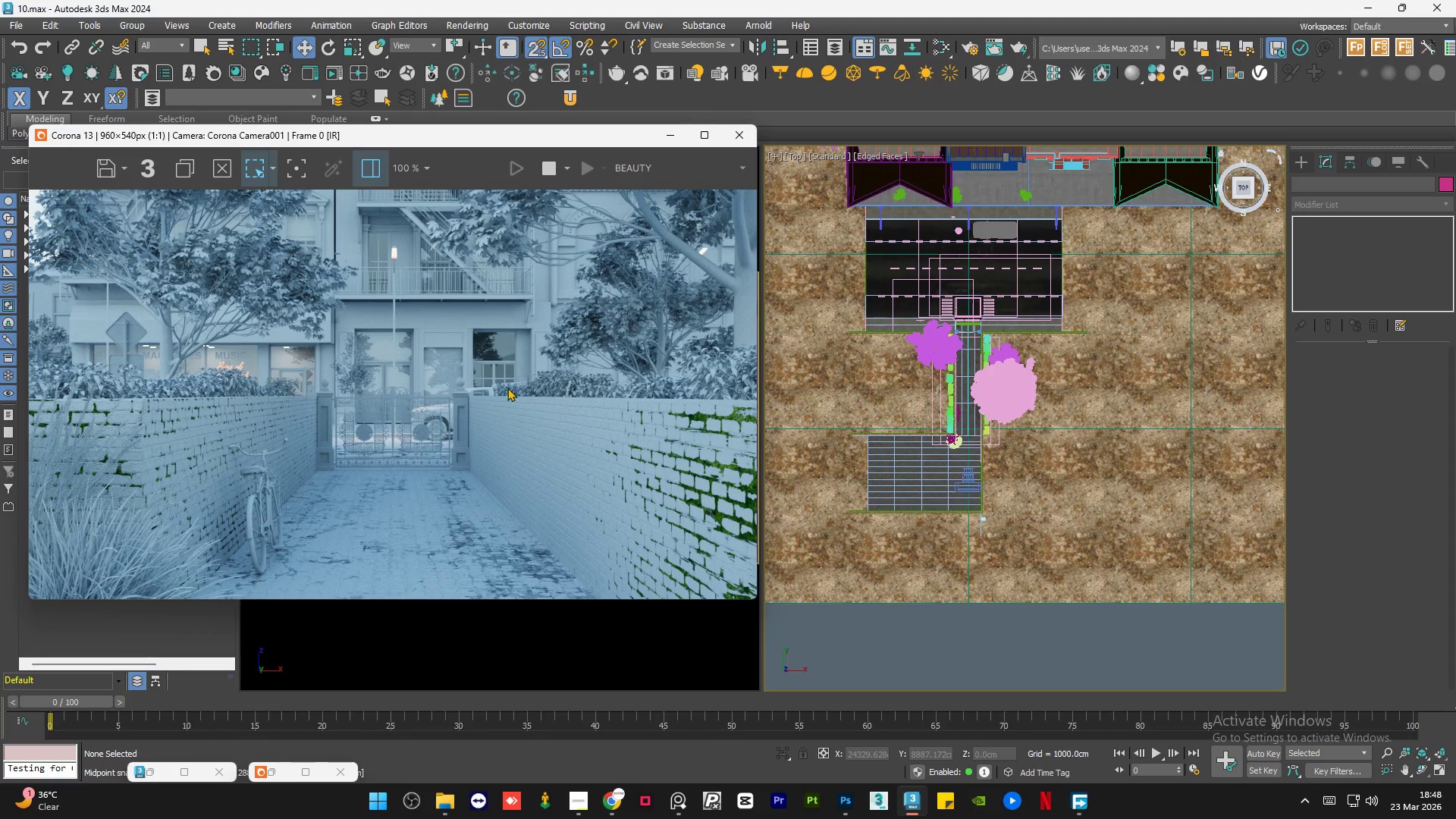 
scroll: coordinate [512, 374], scroll_direction: down, amount: 1.0
 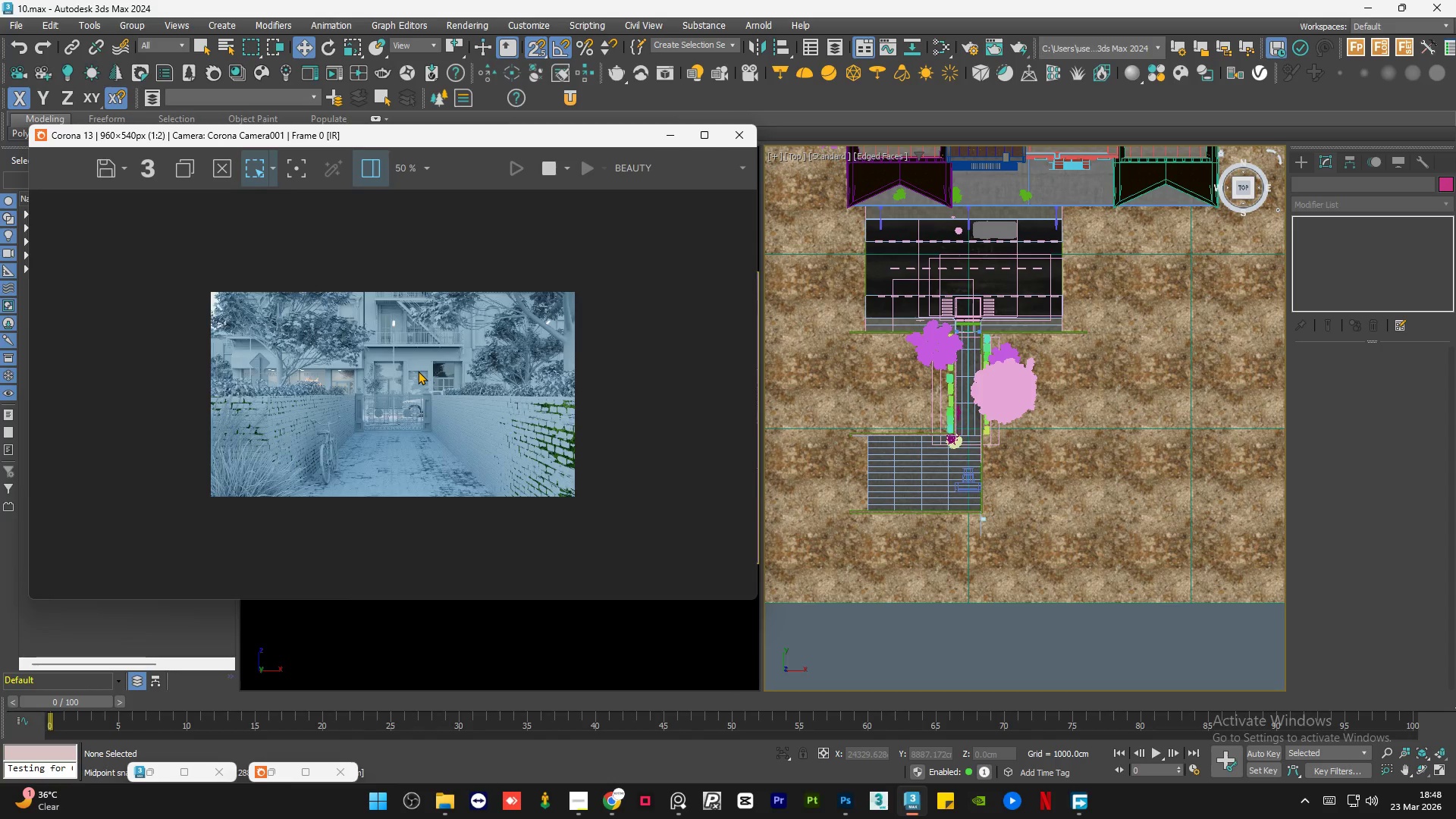 
scroll: coordinate [61, 286], scroll_direction: up, amount: 3.0
 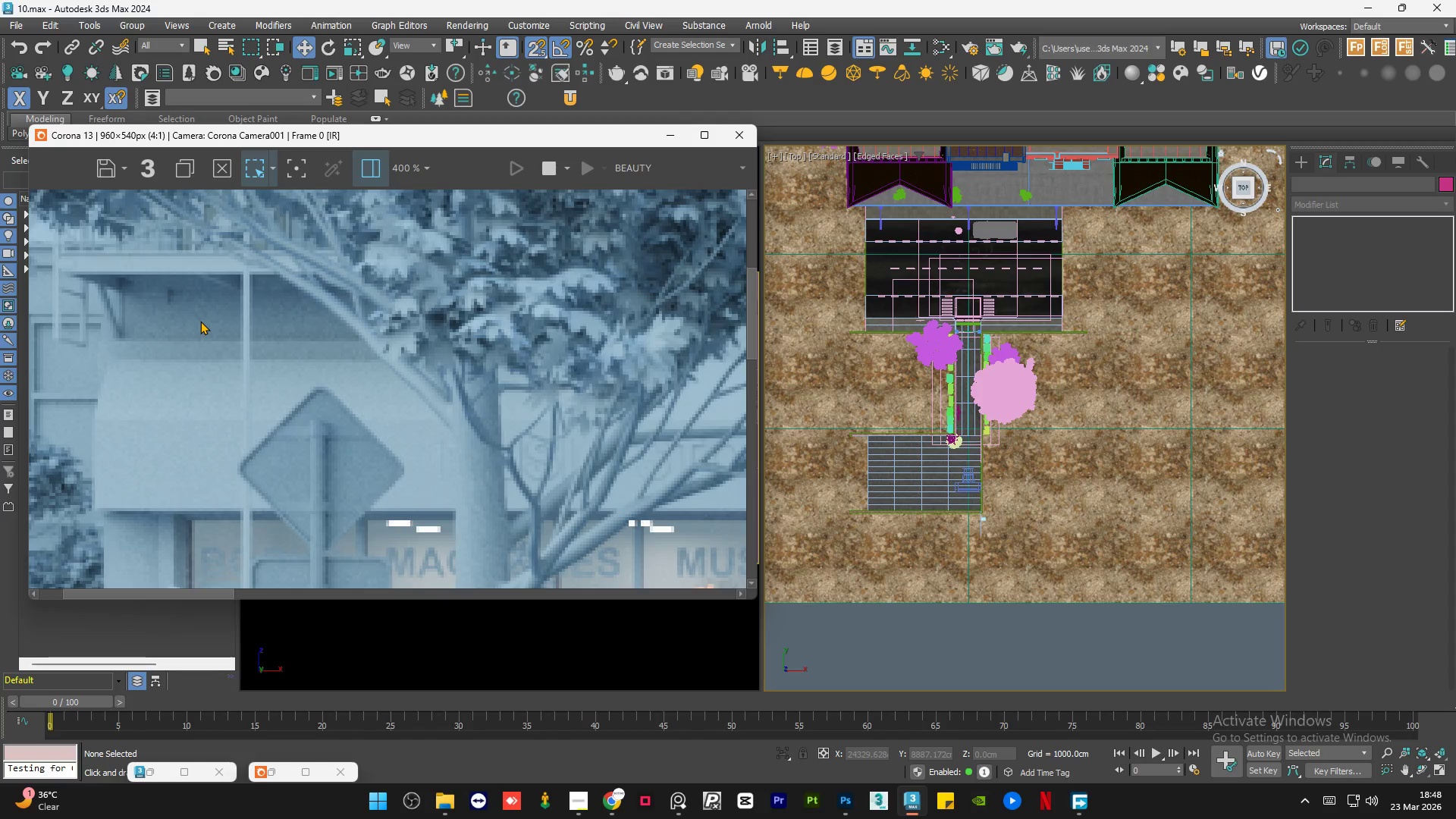 
scroll: coordinate [286, 350], scroll_direction: down, amount: 2.0
 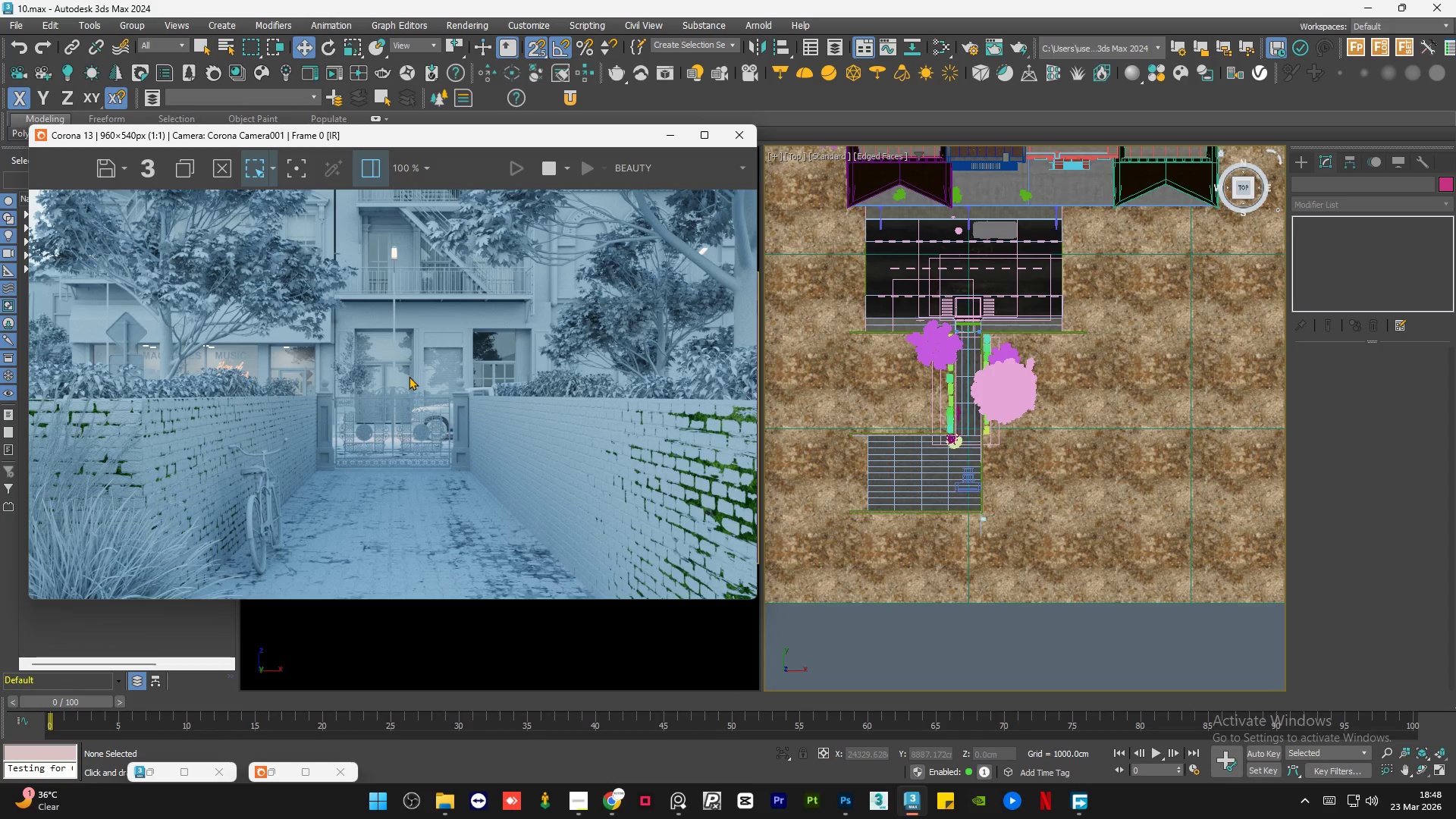 
wait(25.98)
 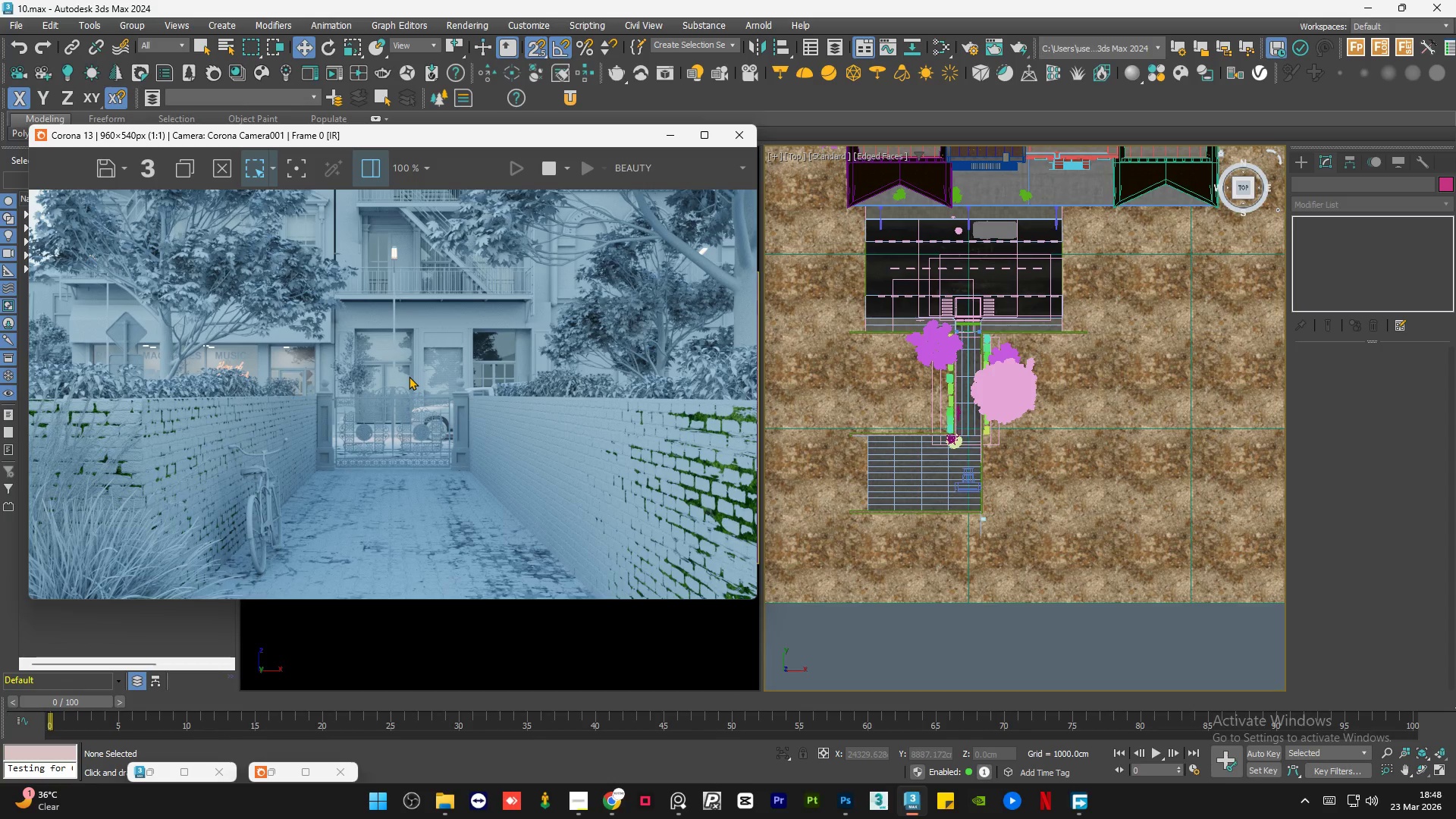 
mouse_move([589, 797])
 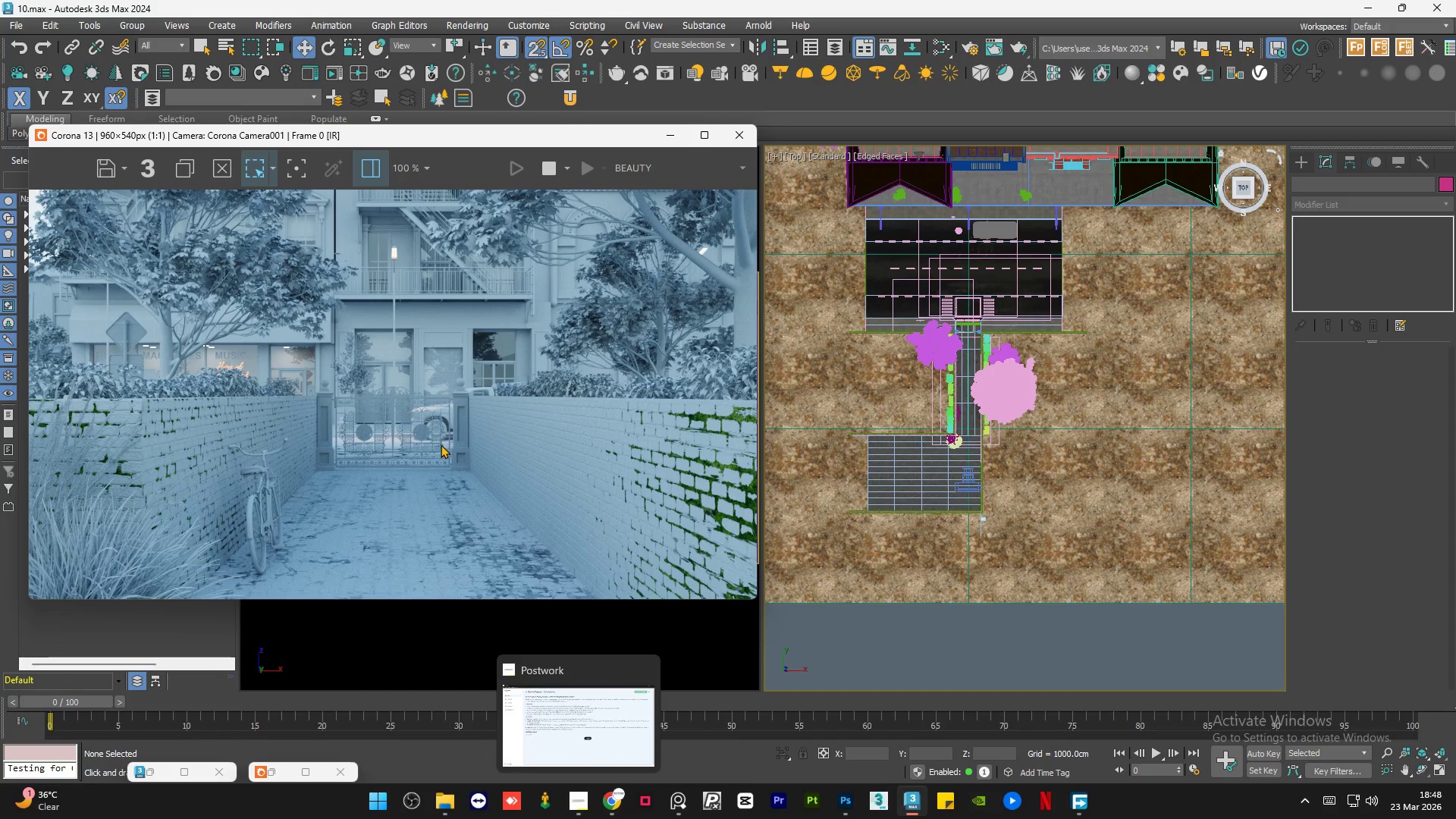 
scroll: coordinate [455, 435], scroll_direction: none, amount: 0.0
 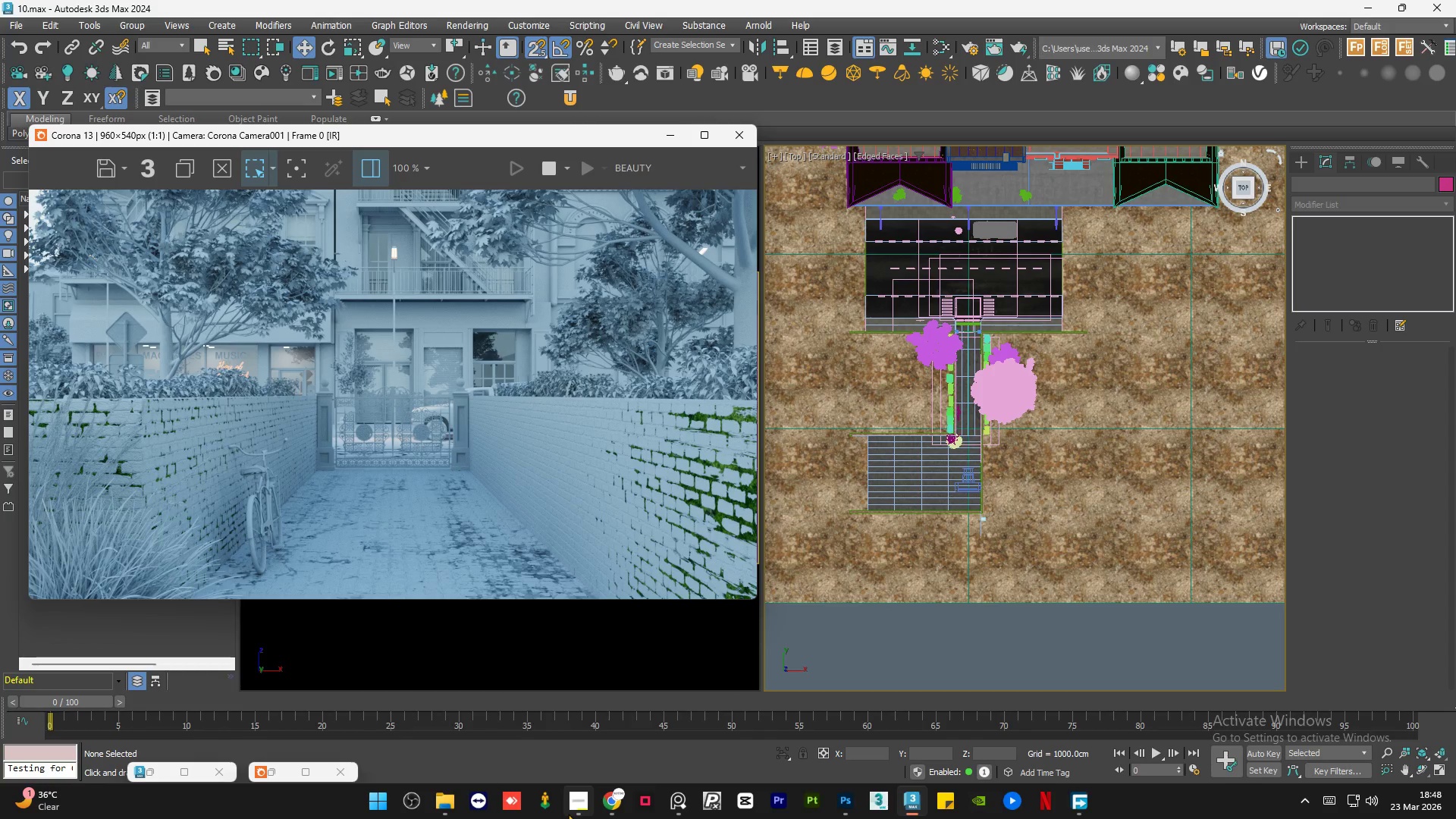 
left_click([568, 814])